 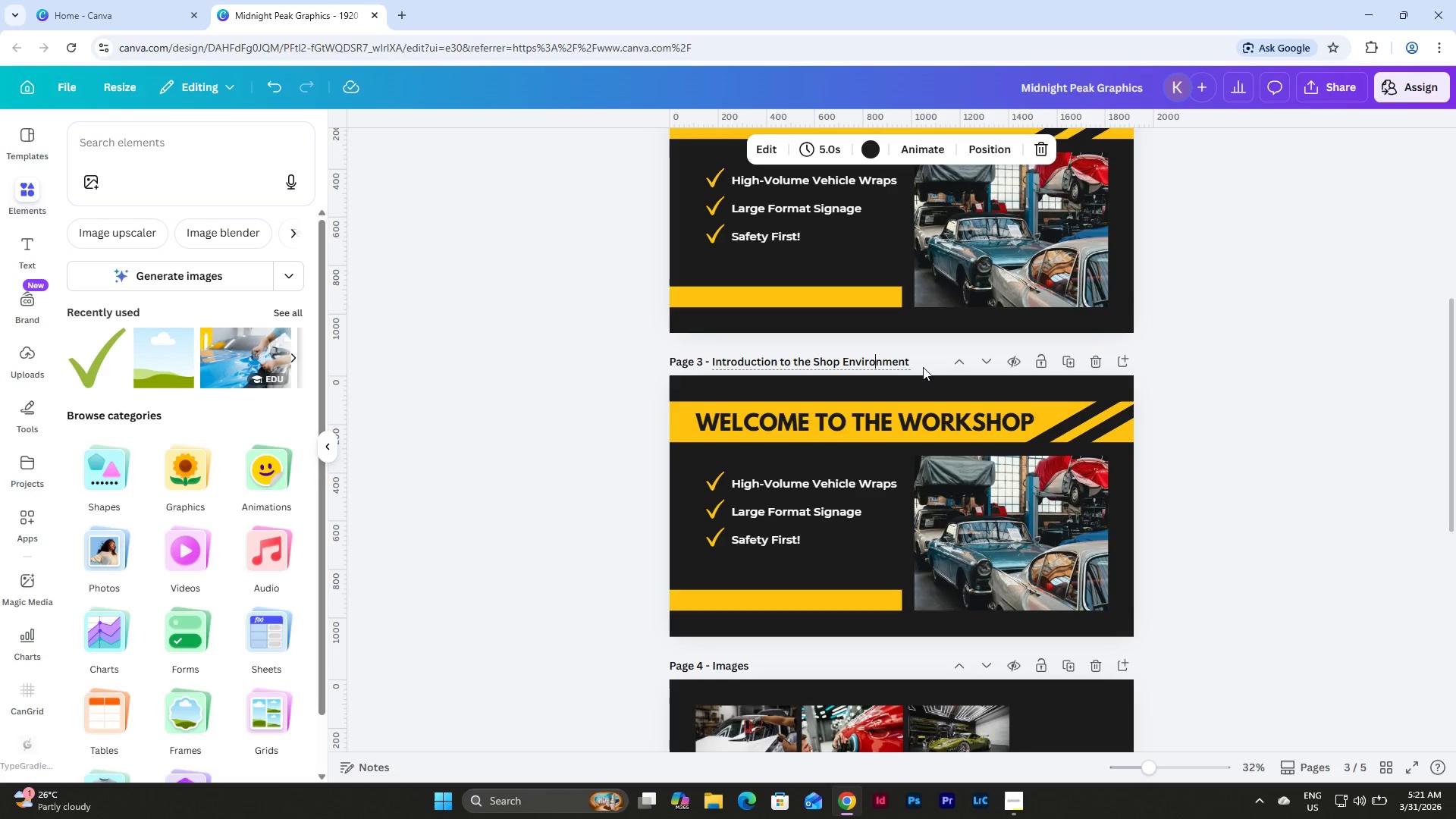 
left_click_drag(start_coordinate=[909, 365], to_coordinate=[689, 364])
 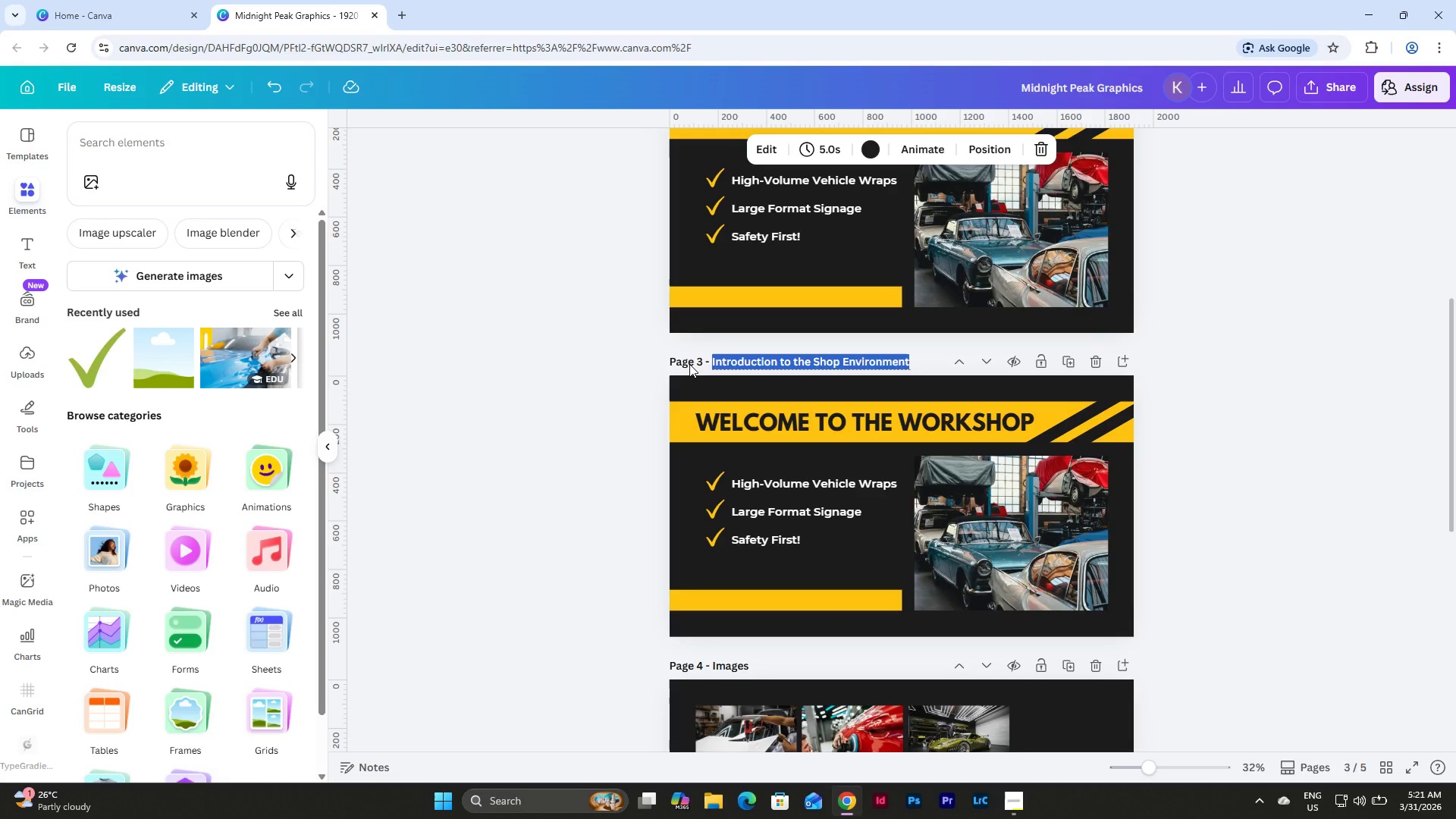 
type(Vlade )
key(Backspace)
key(Backspace)
key(Backspace)
key(Backspace)
key(Backspace)
key(Backspace)
type(Blas)
key(Backspace)
type(de Safety)
 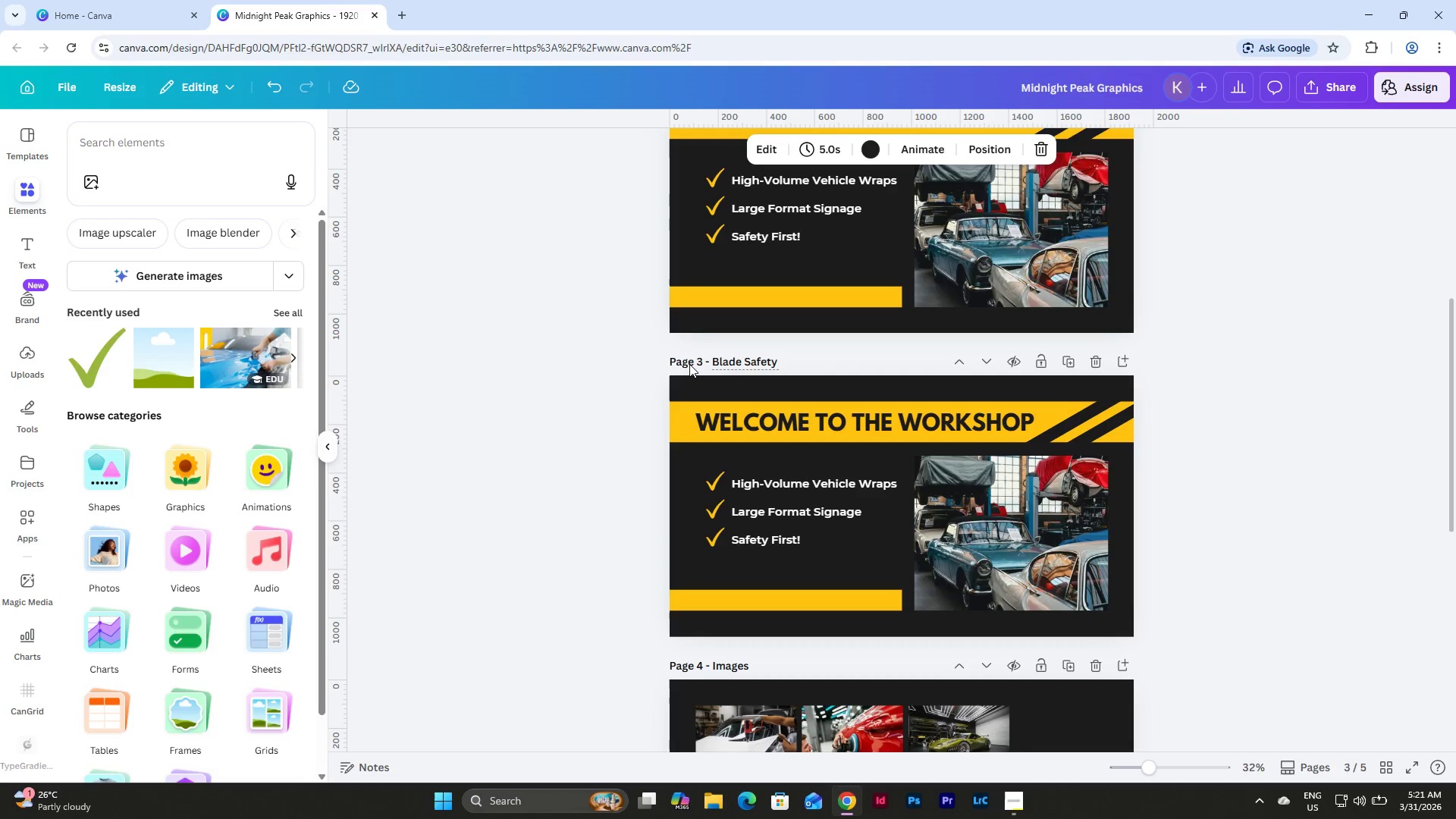 
scroll: coordinate [1232, 446], scroll_direction: up, amount: 3.0
 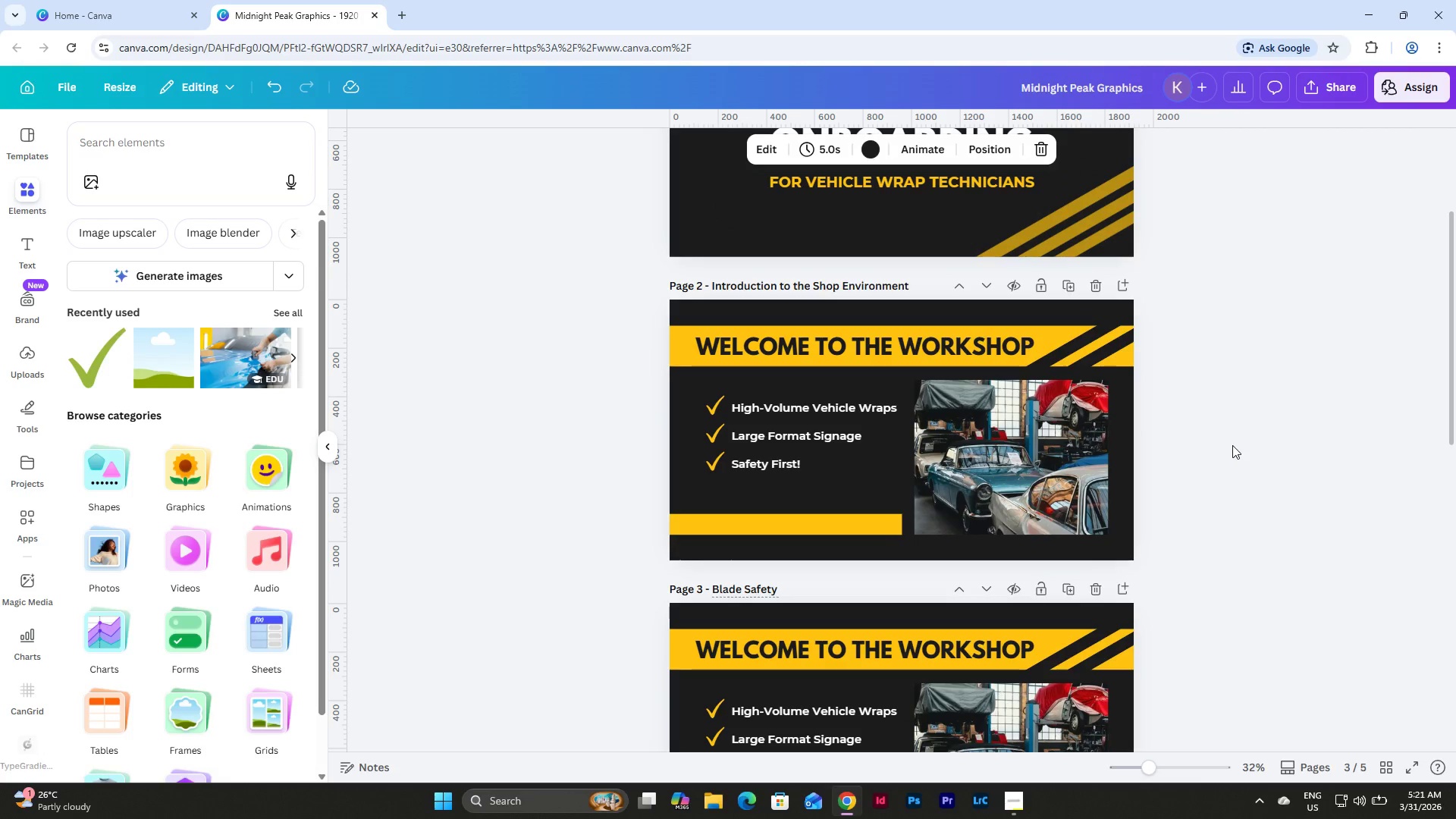 
left_click([1232, 445])
 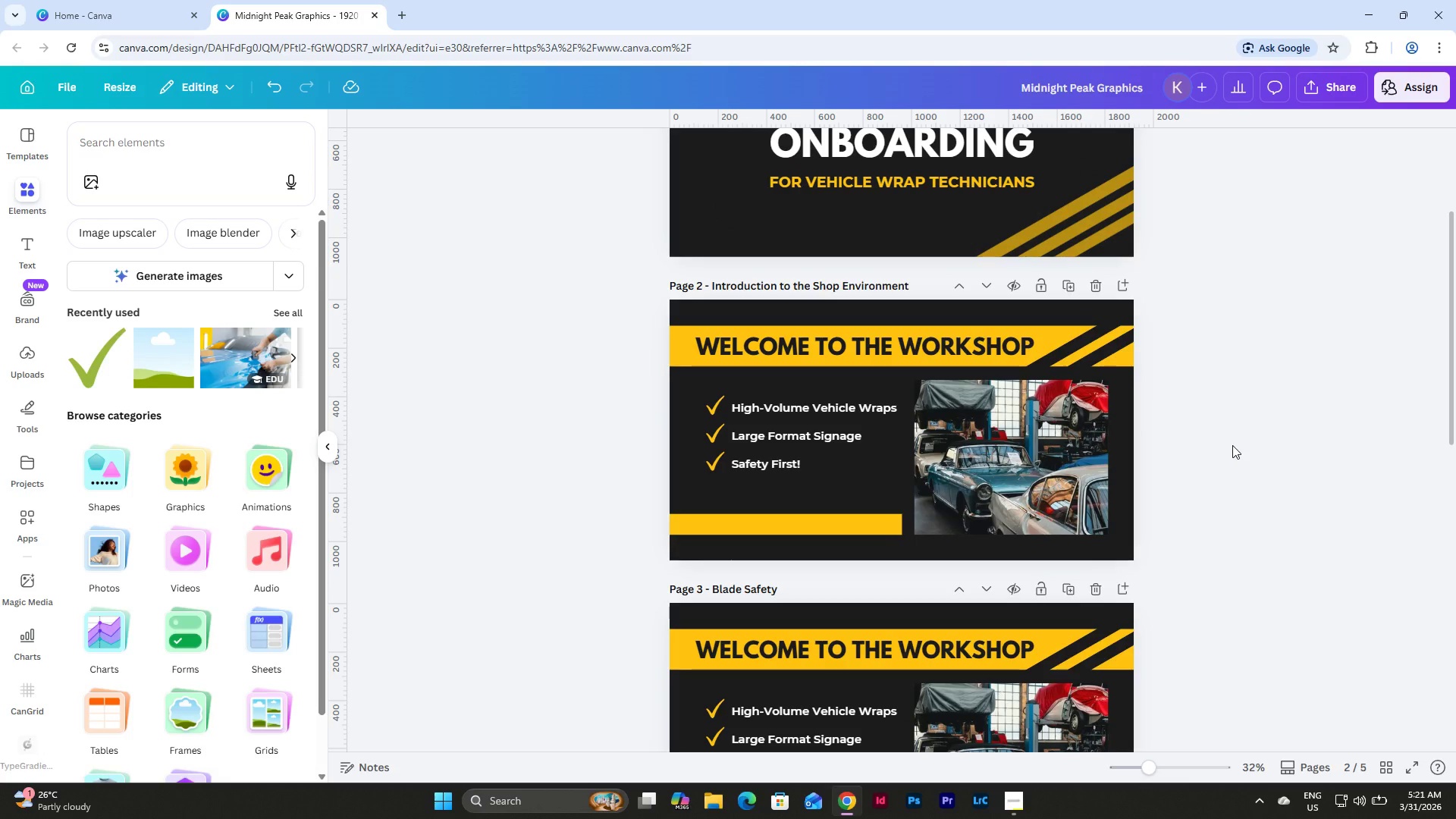 
scroll: coordinate [1232, 445], scroll_direction: up, amount: 2.0
 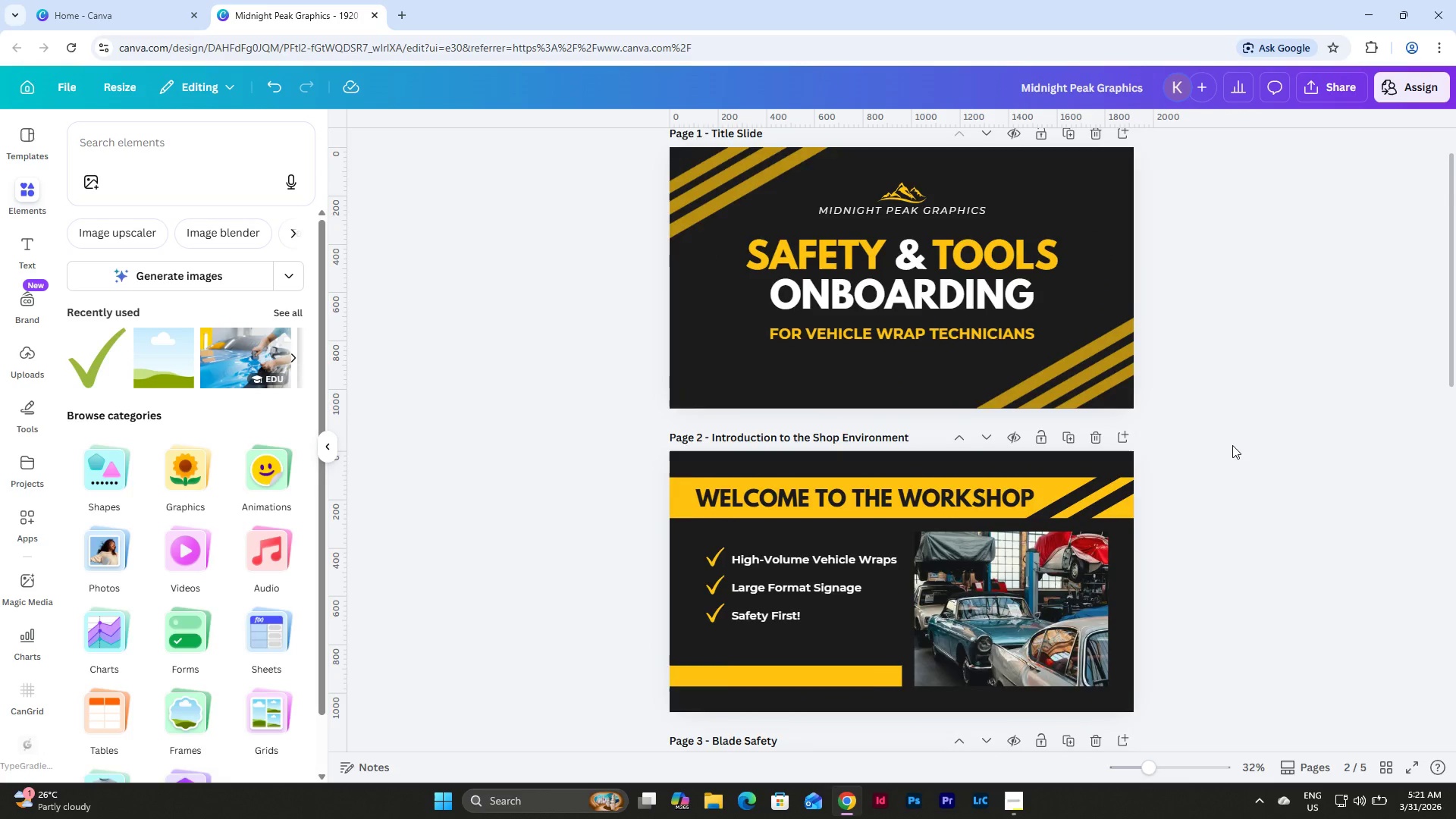 
scroll: coordinate [1232, 445], scroll_direction: down, amount: 4.0
 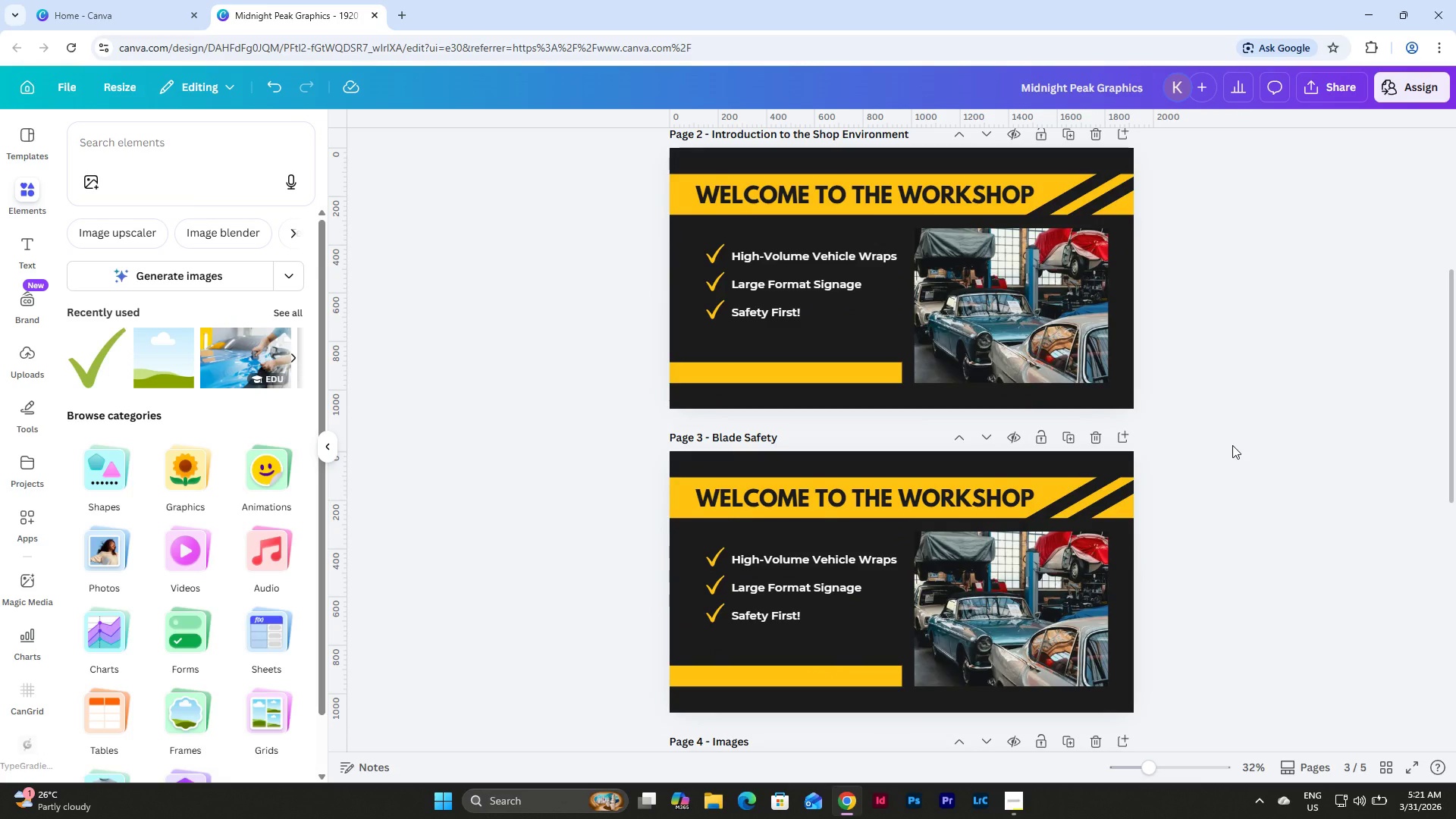 
scroll: coordinate [1232, 445], scroll_direction: up, amount: 5.0
 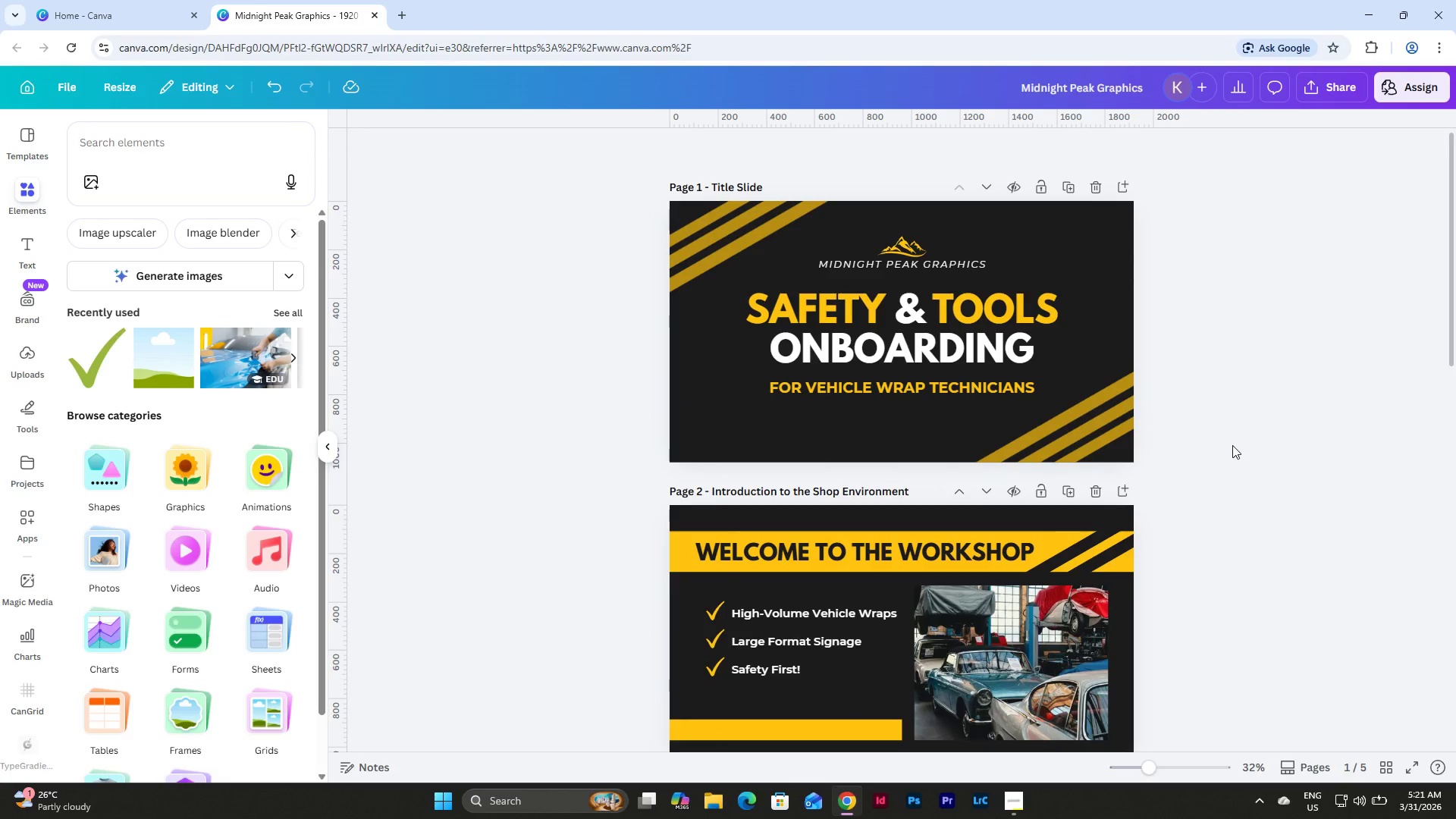 
scroll: coordinate [1232, 445], scroll_direction: down, amount: 2.0